 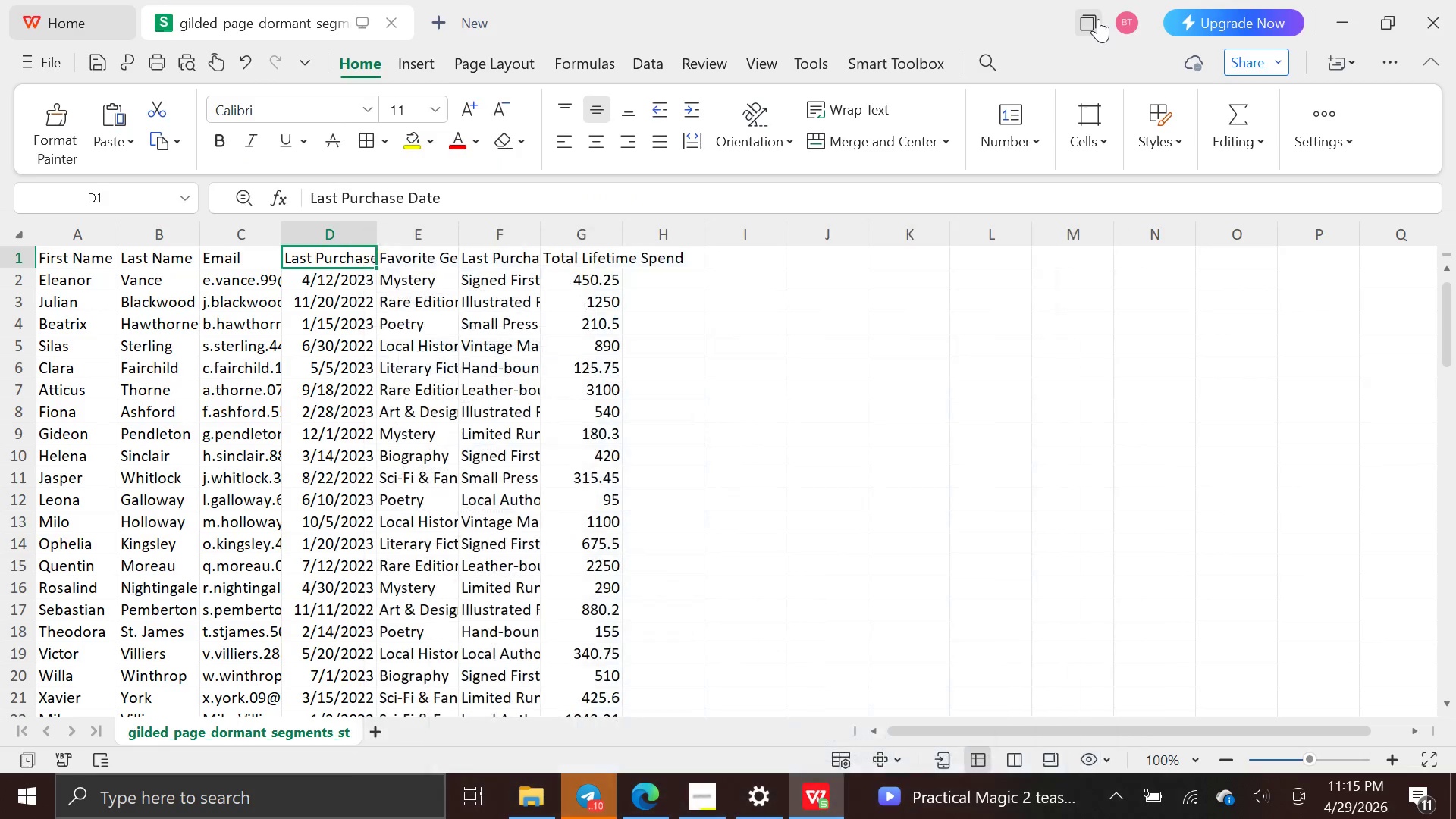 
left_click([654, 793])
 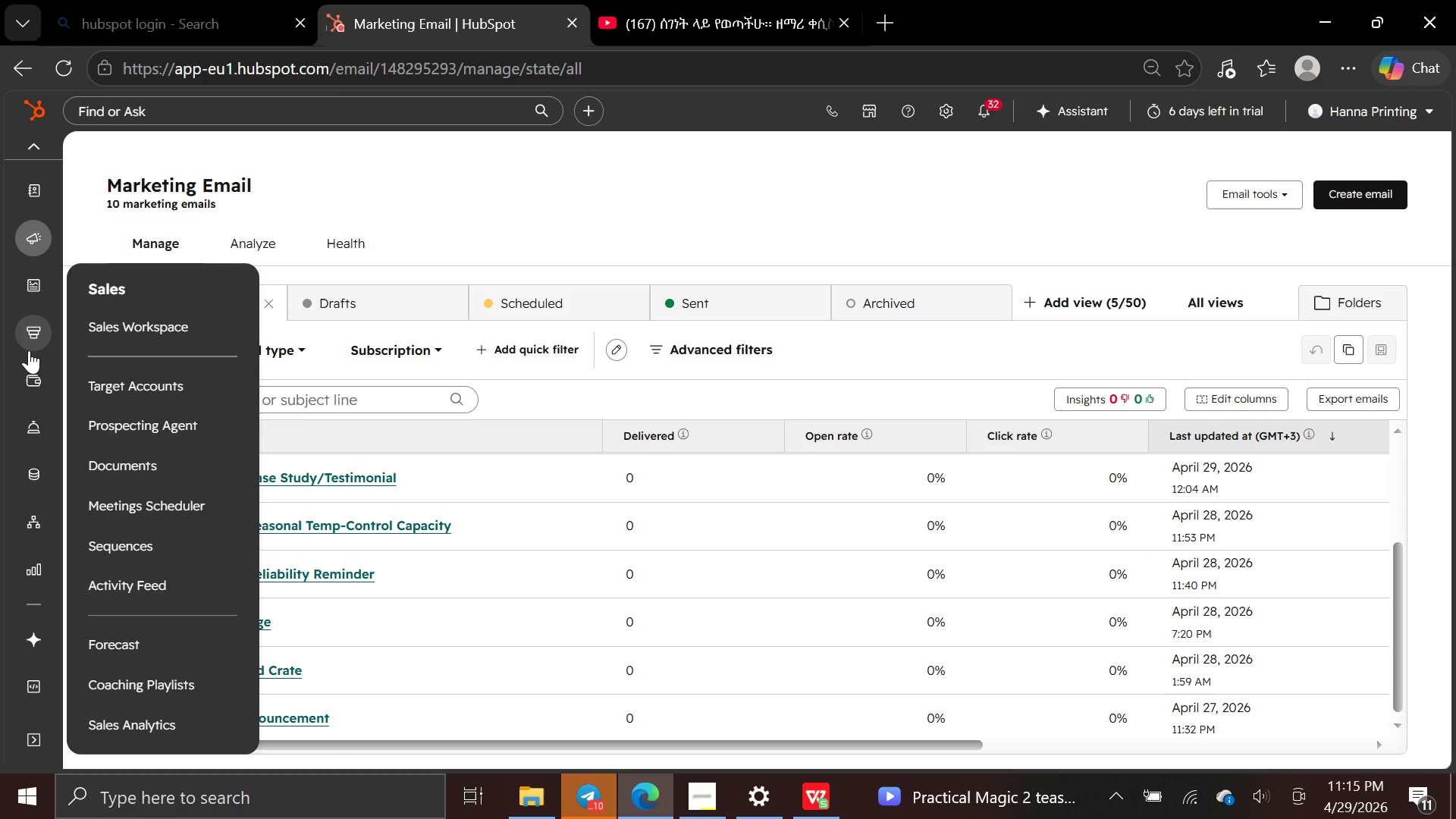 
wait(10.39)
 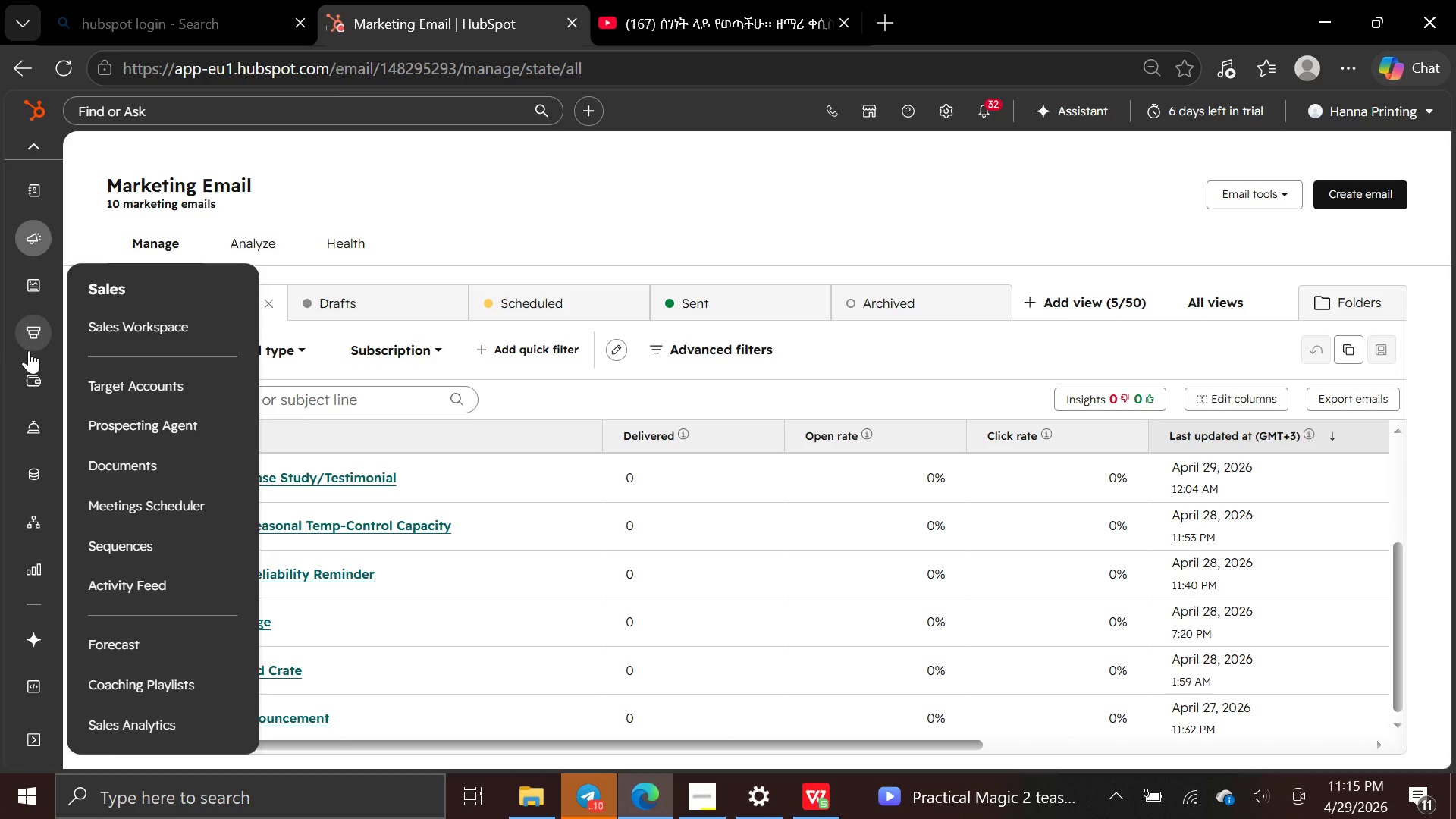 
left_click([152, 411])
 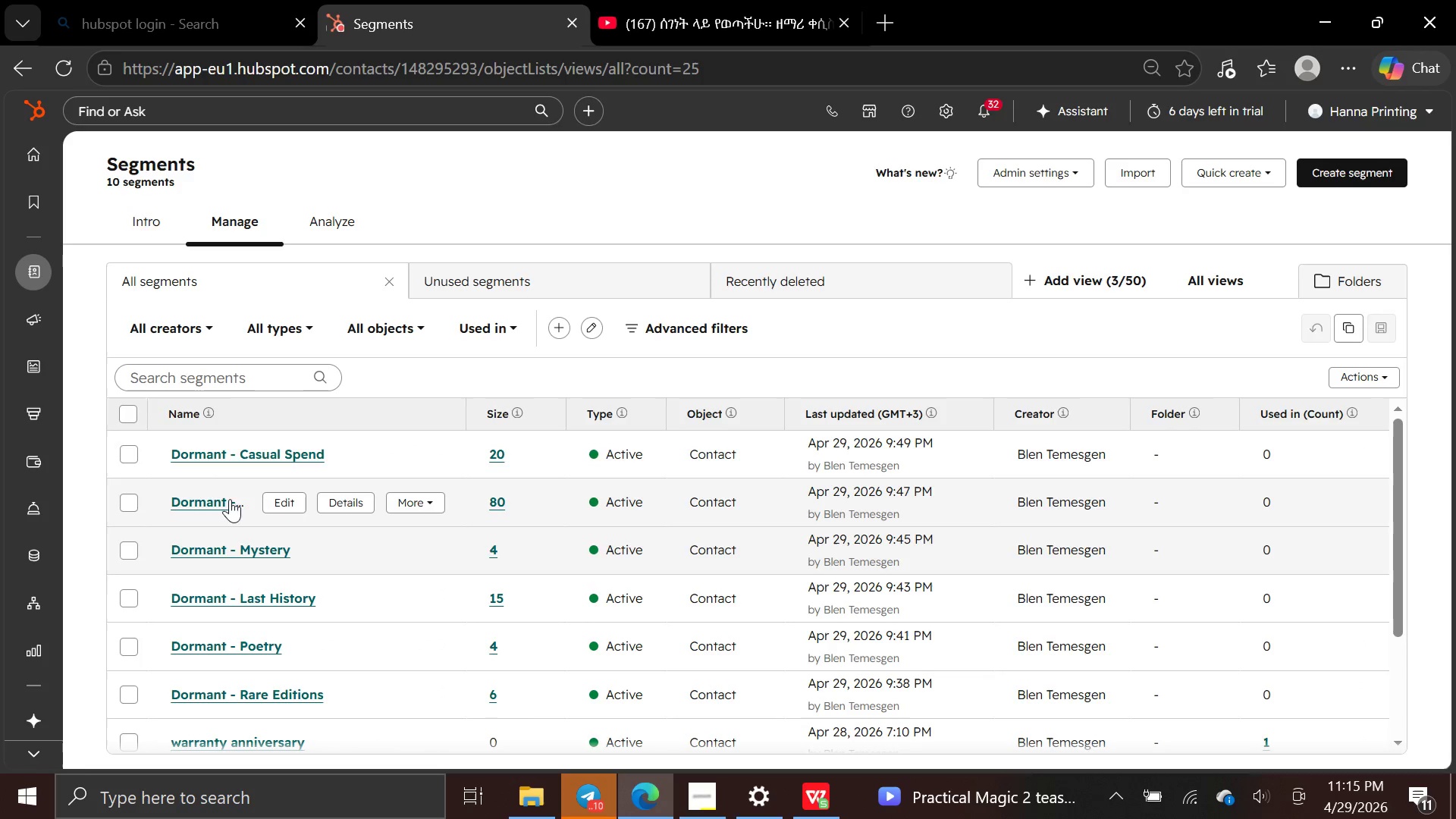 
wait(7.44)
 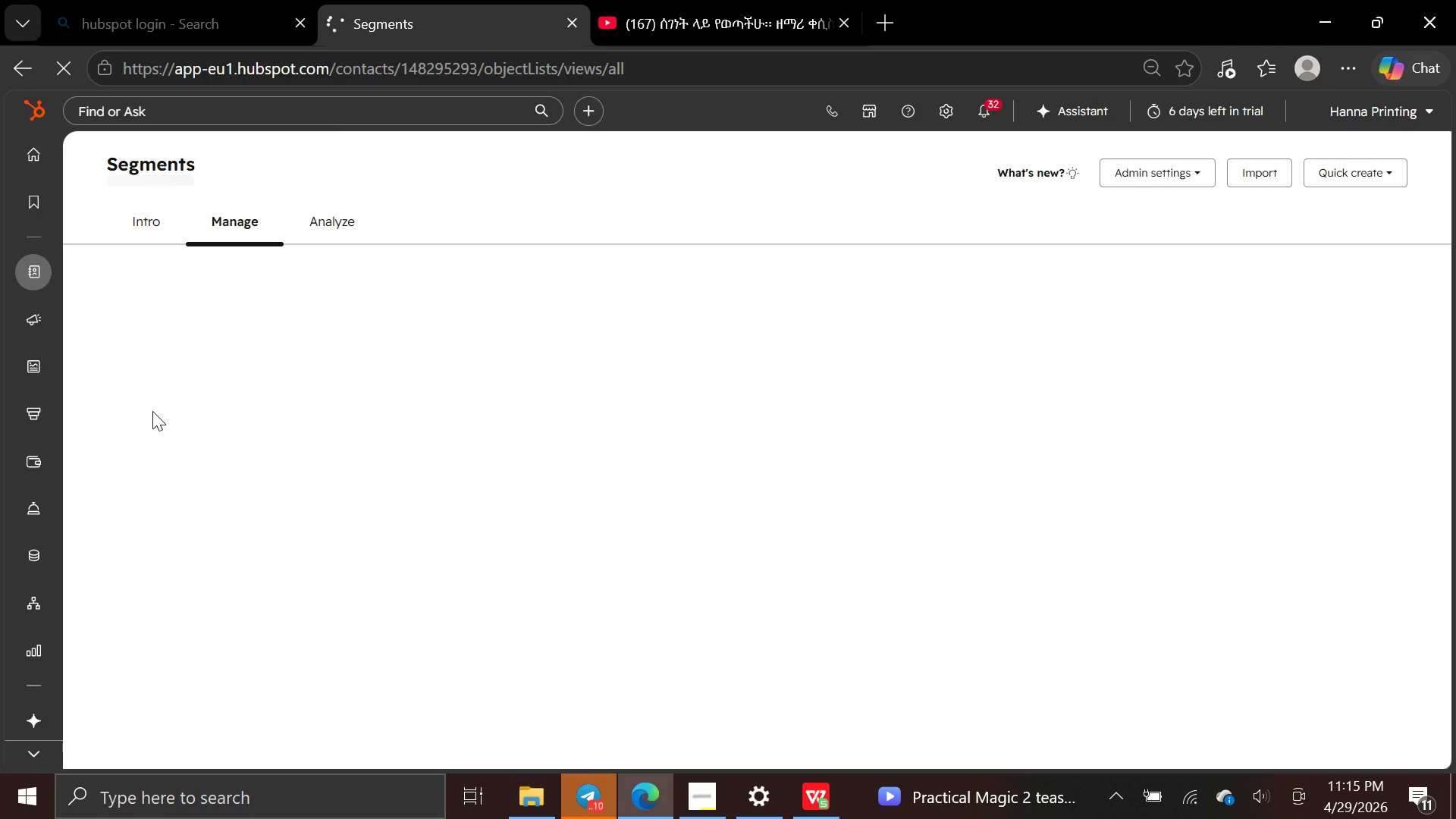 
left_click([284, 500])
 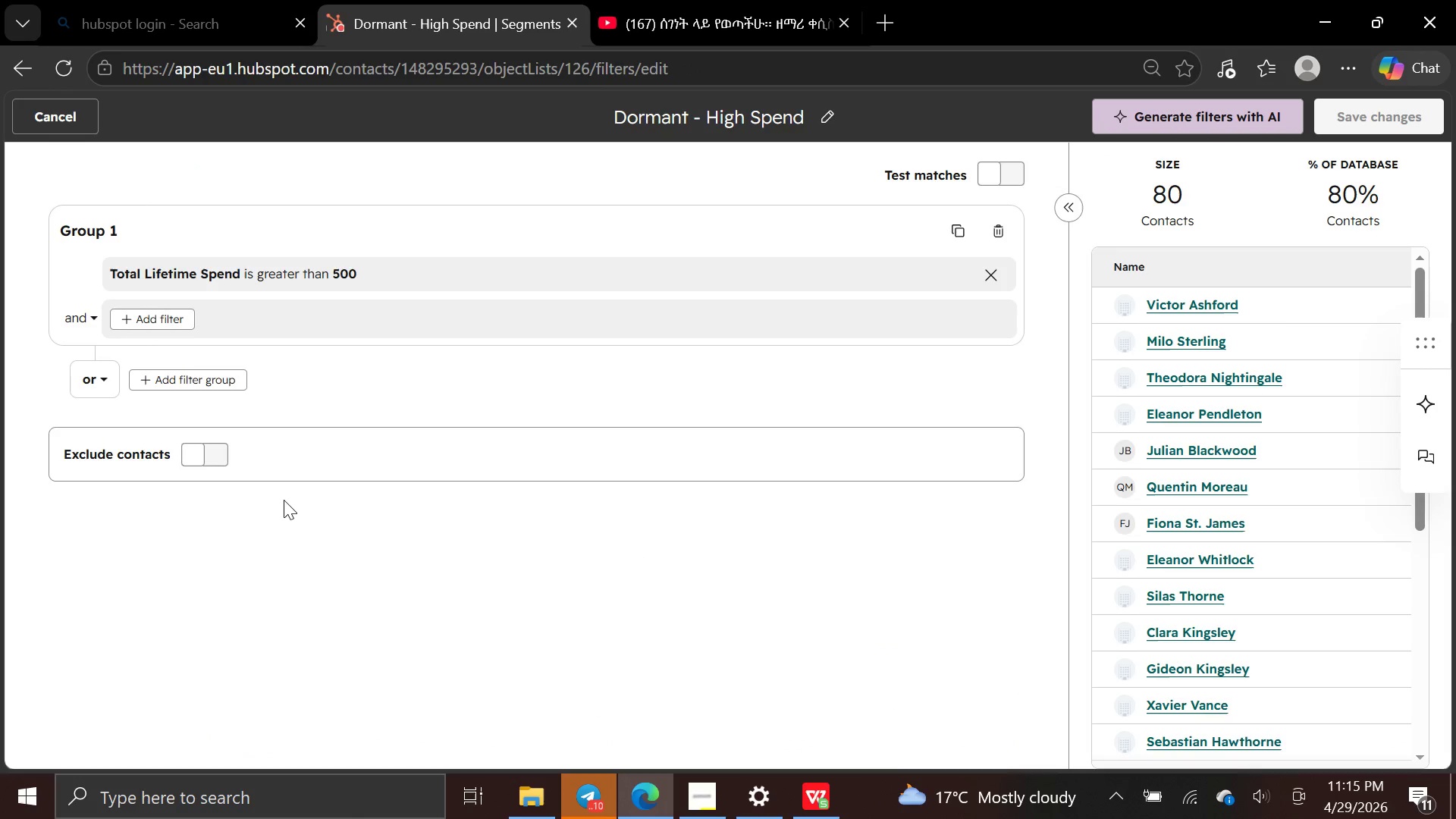 
wait(6.34)
 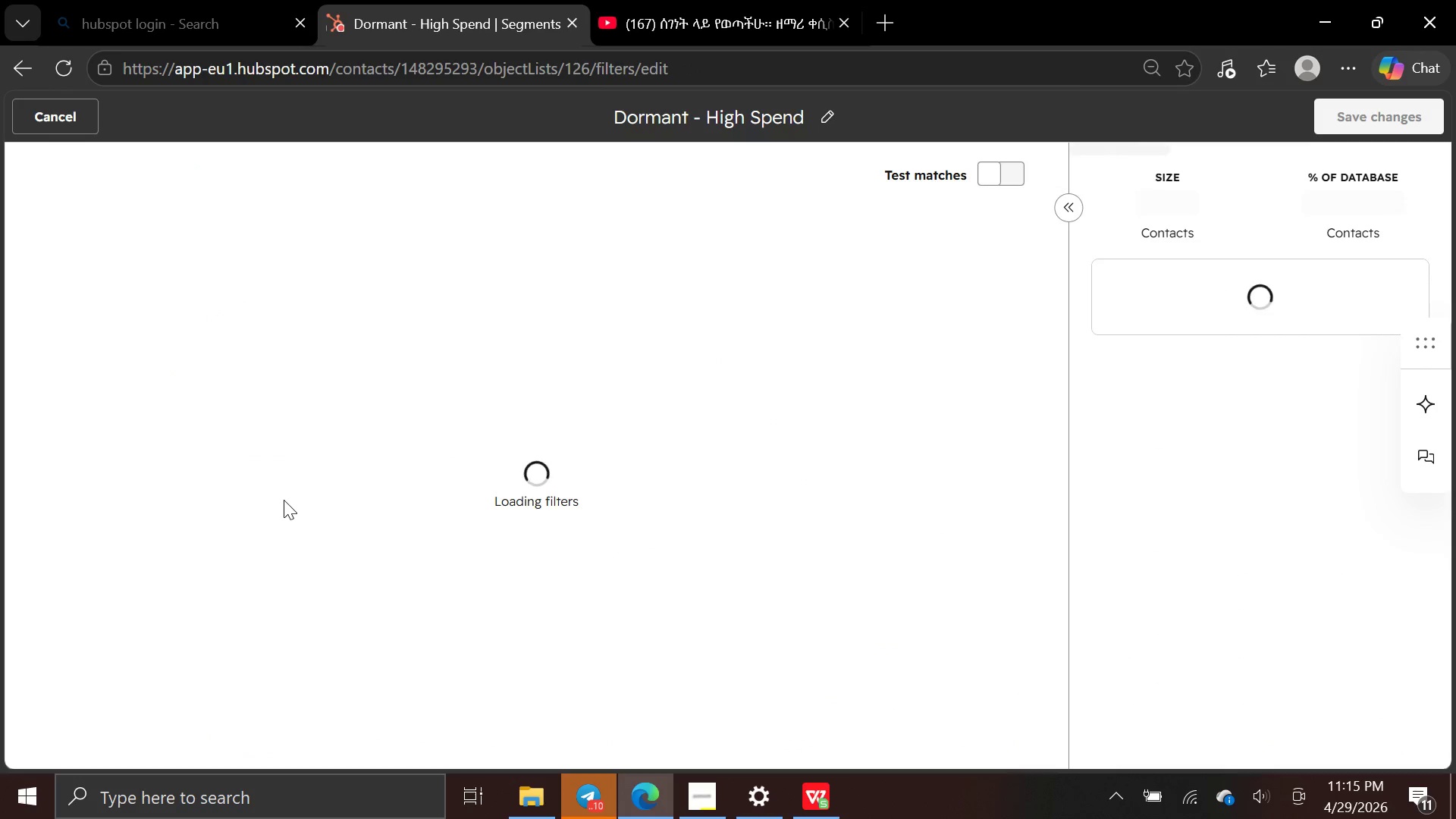 
key(PrintScreen)
 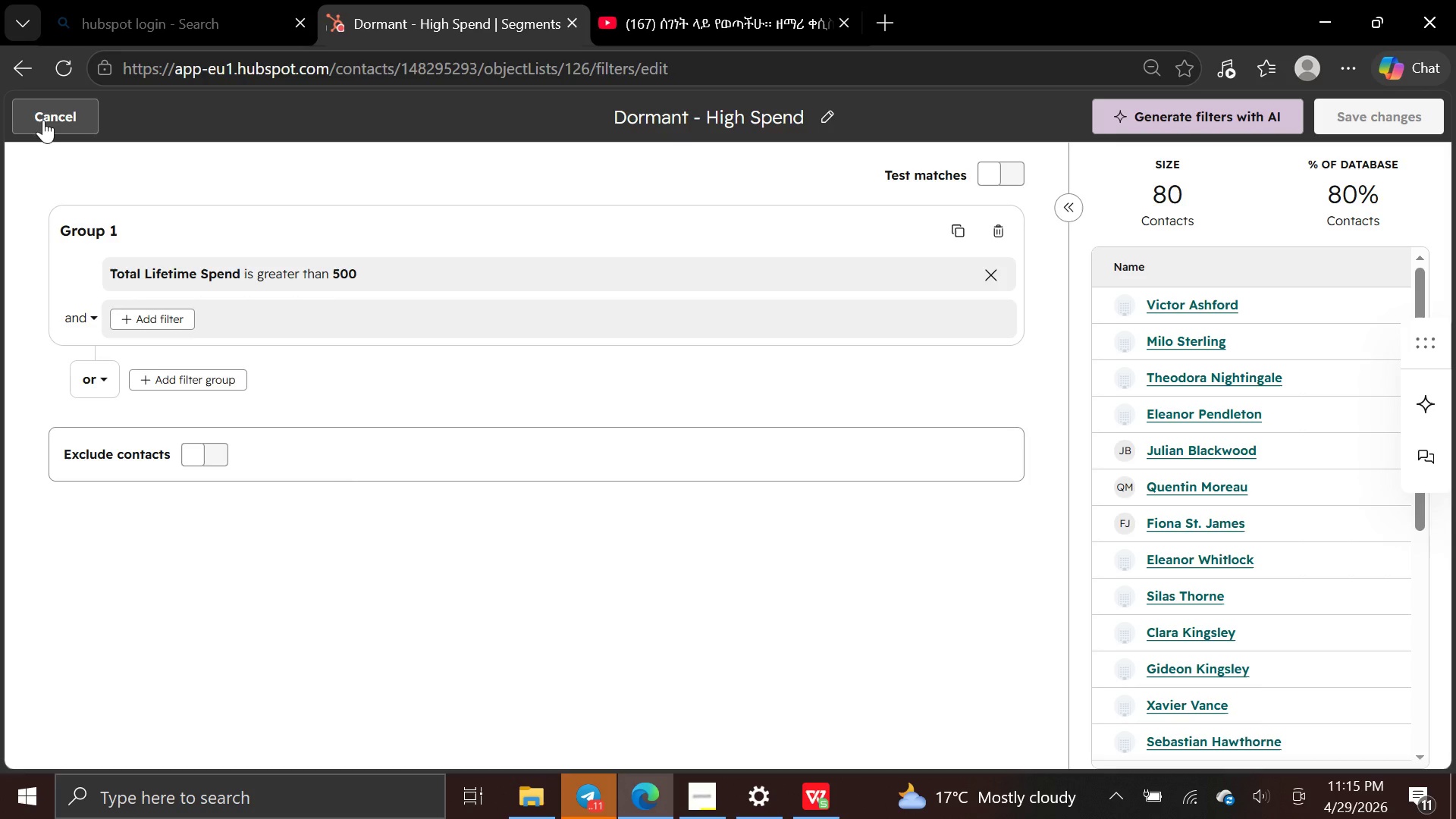 
left_click([43, 120])
 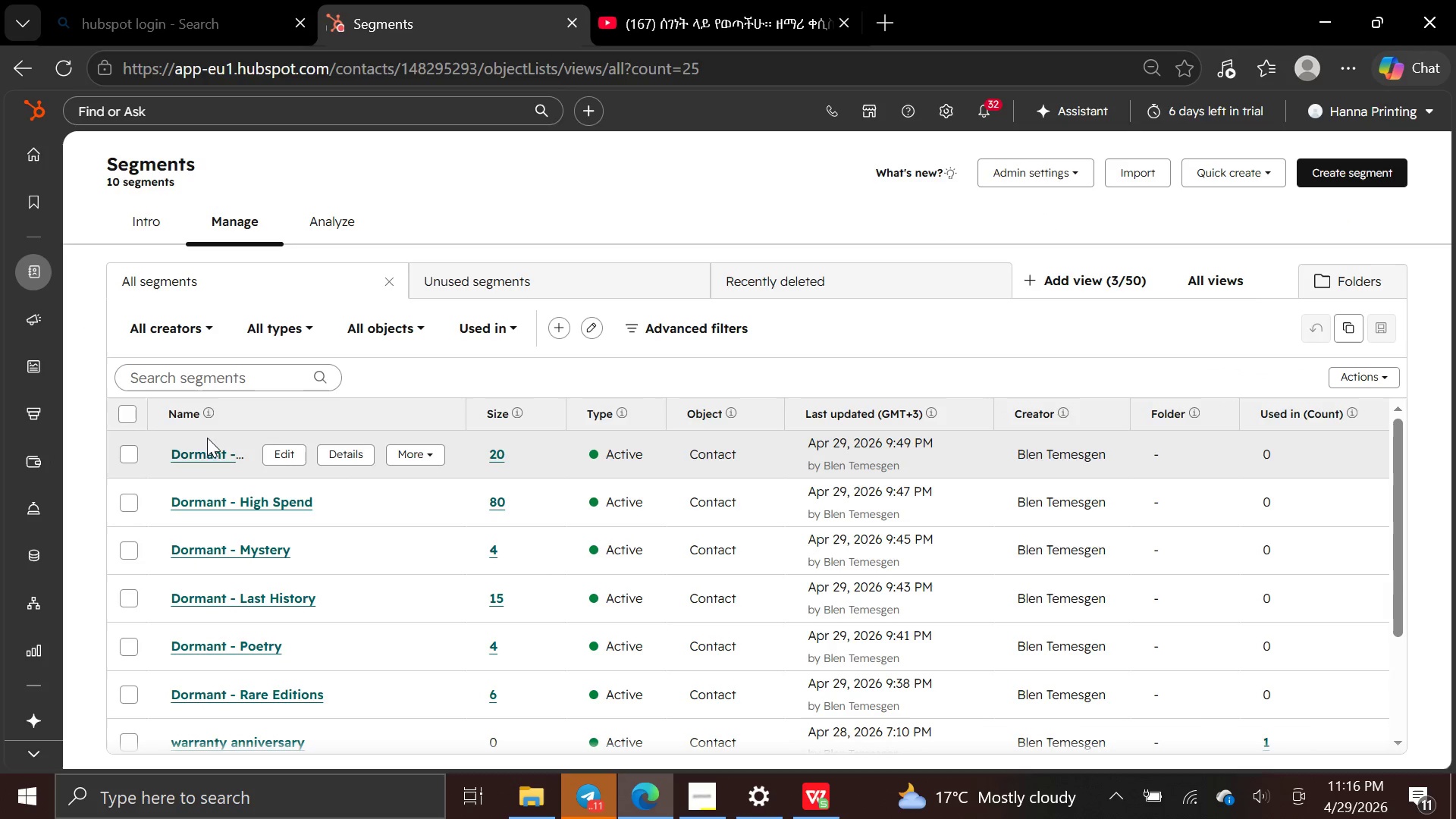 
left_click([281, 451])
 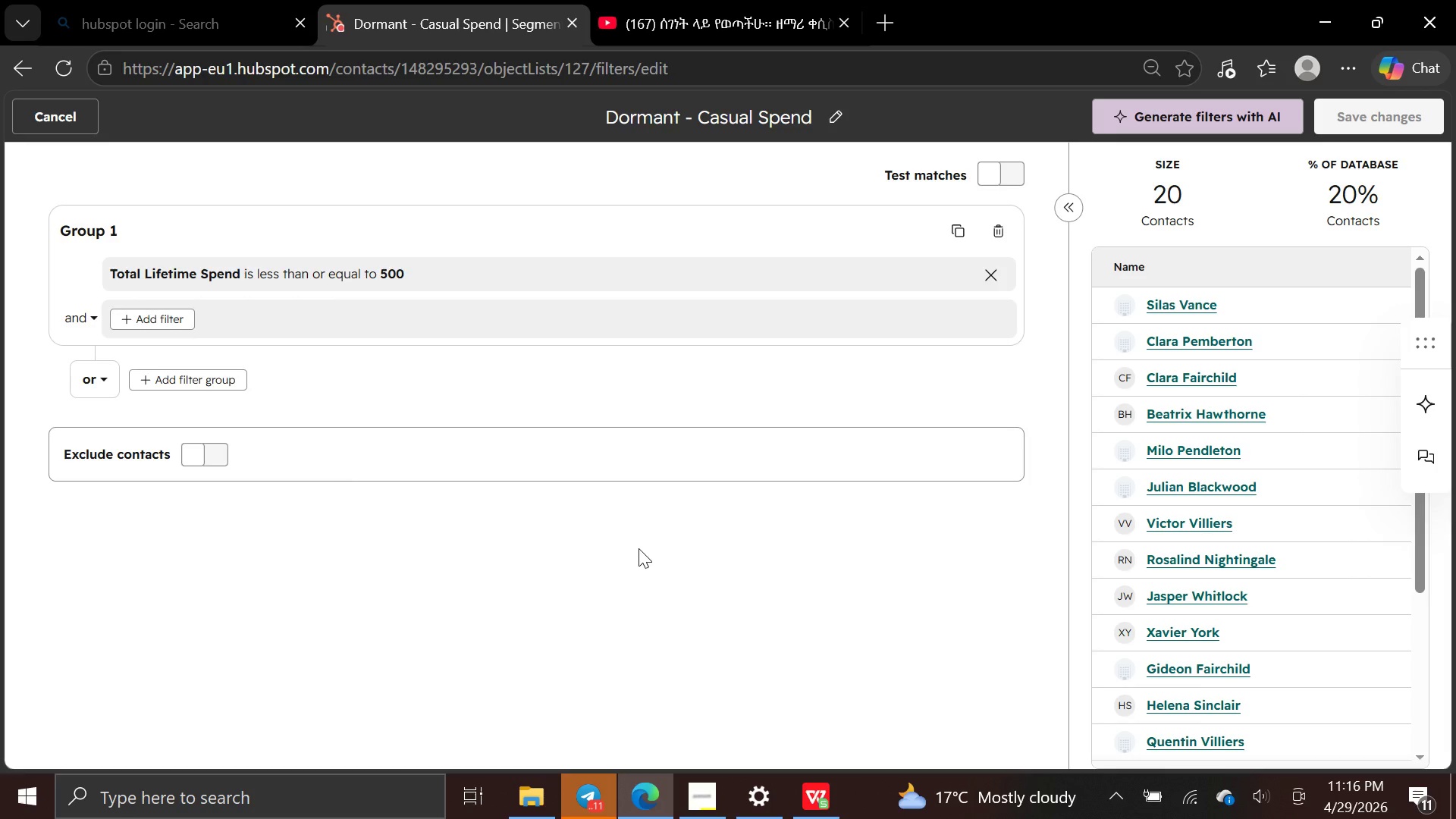 
wait(6.67)
 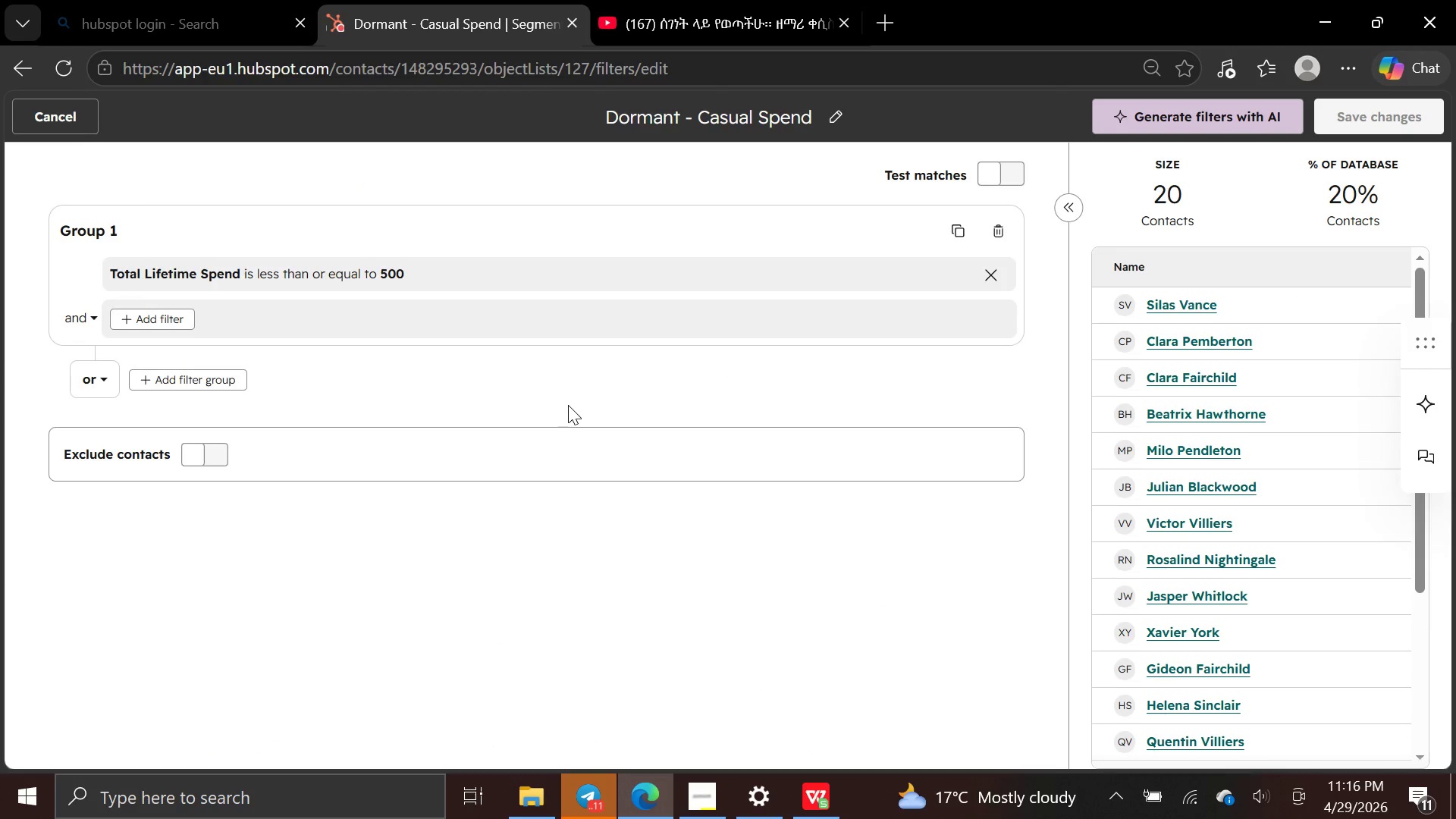 
key(PrintScreen)
 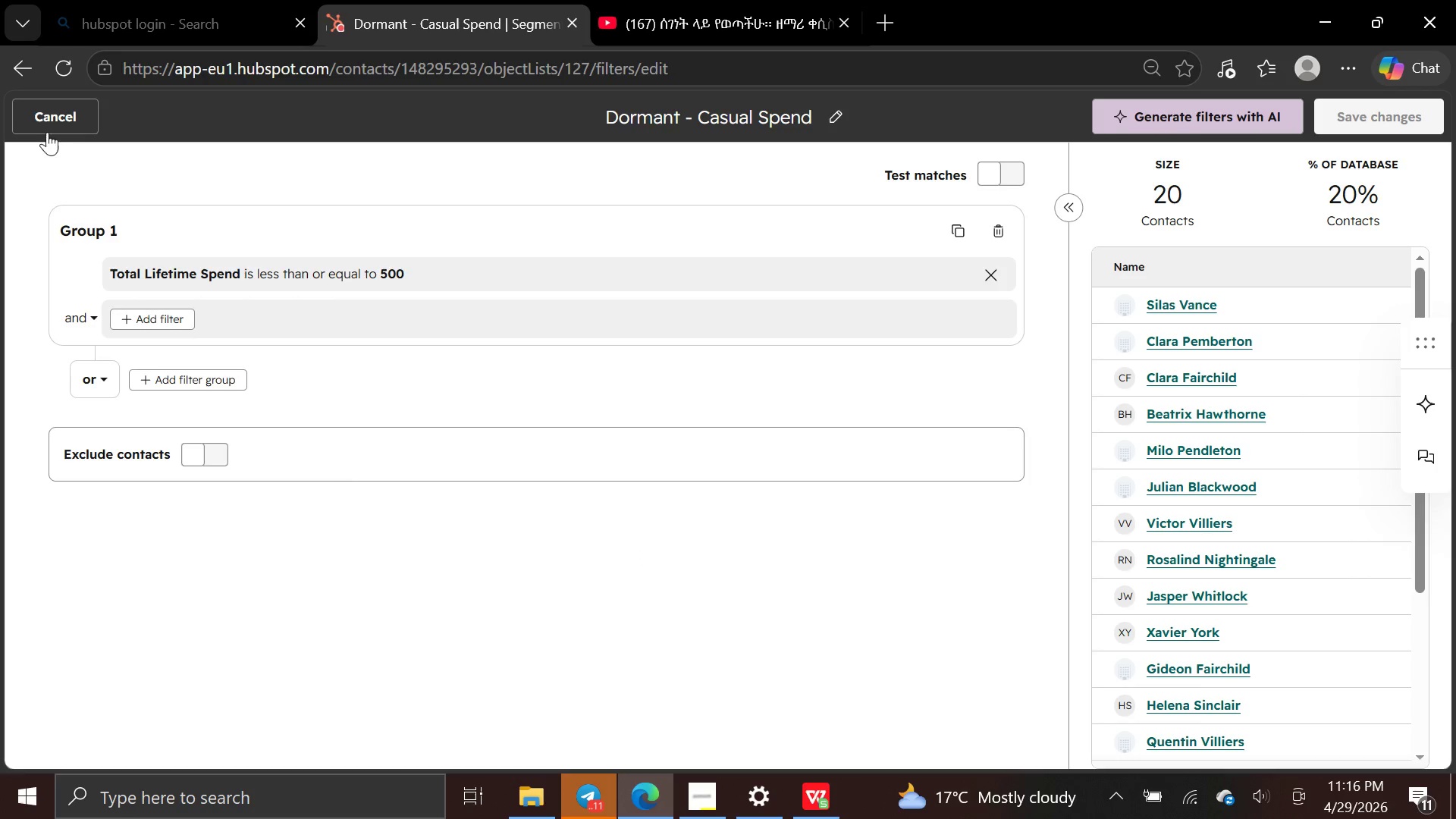 
left_click([47, 127])
 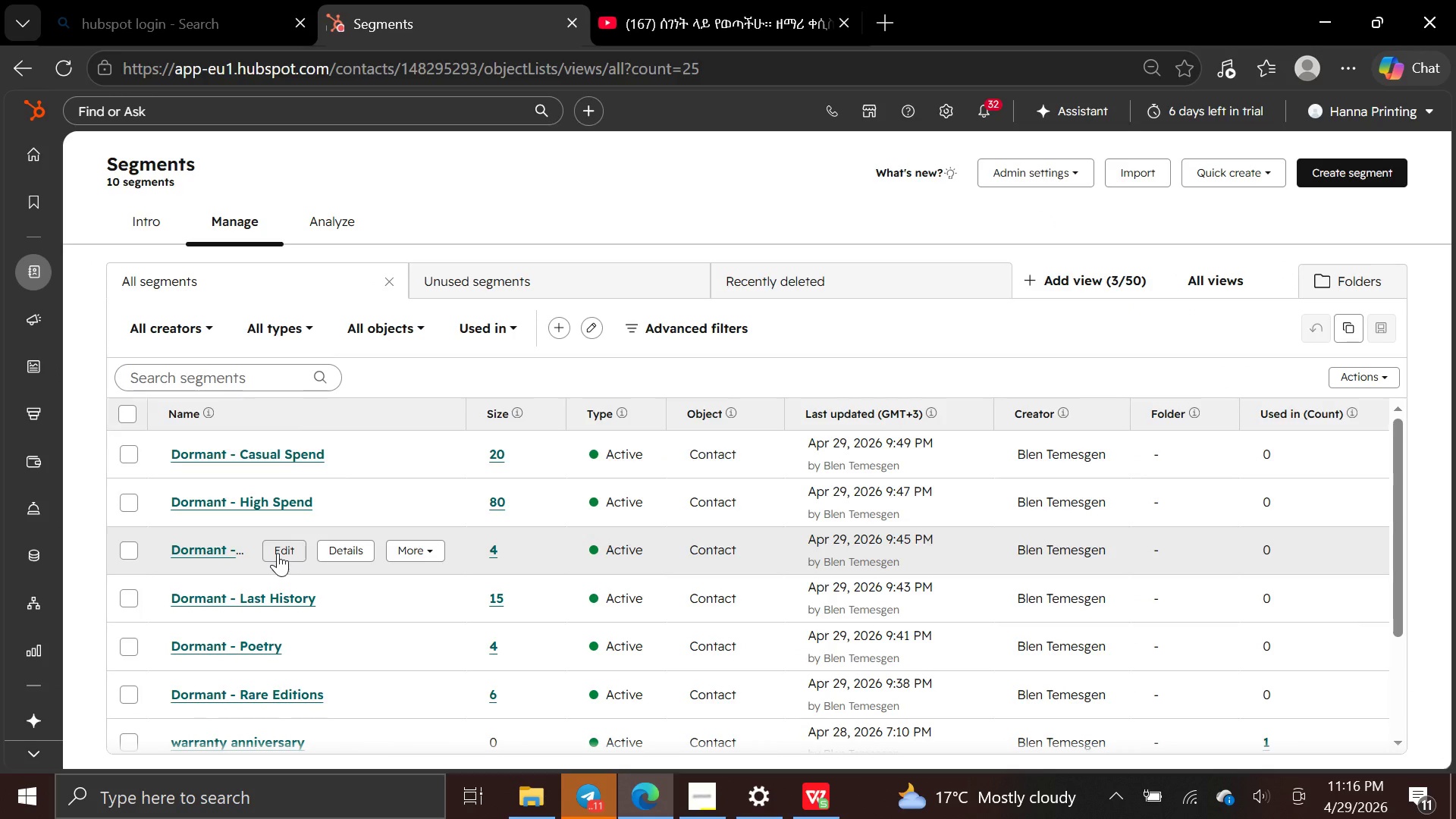 
left_click([278, 553])
 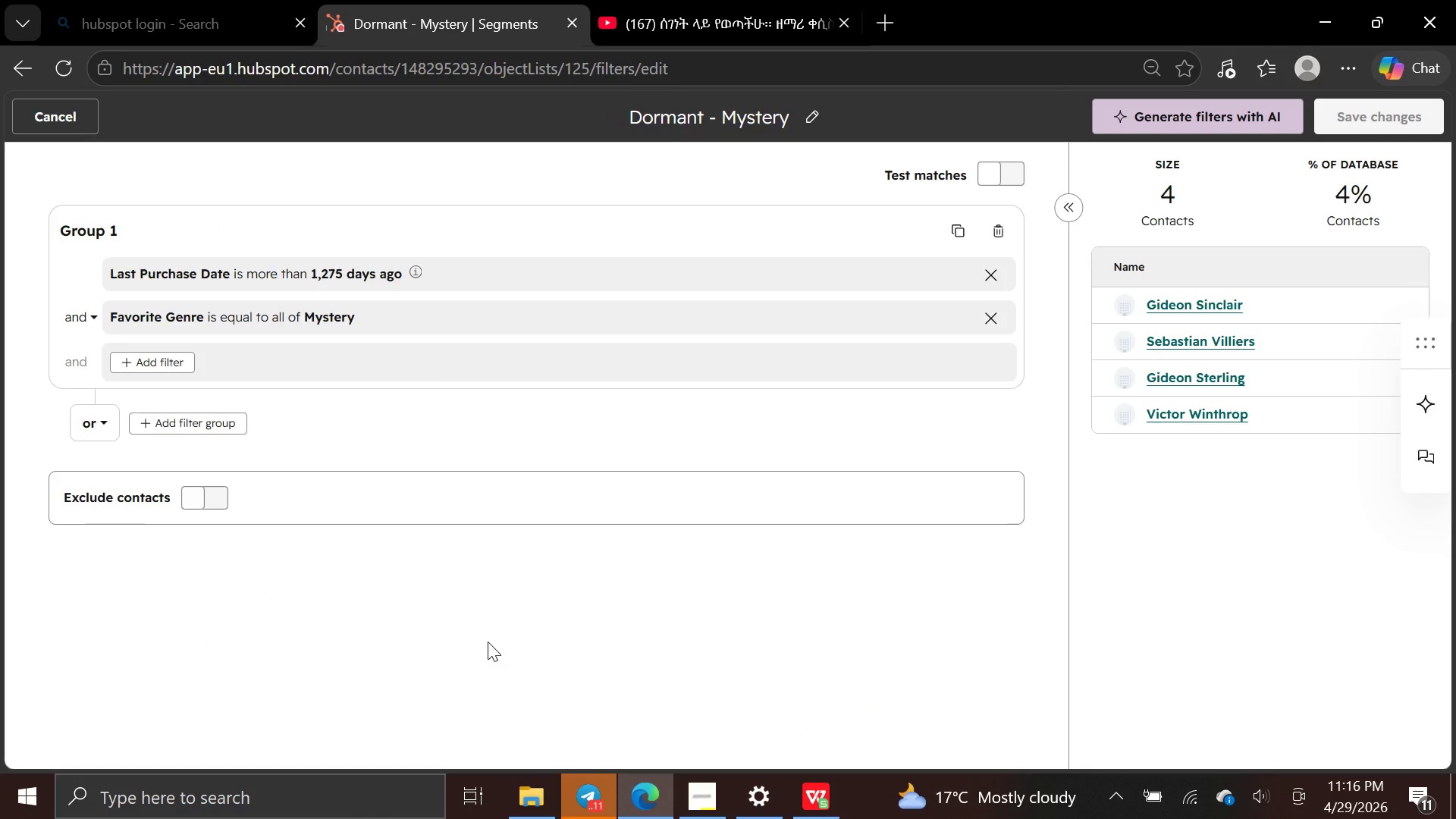 
key(PrintScreen)
 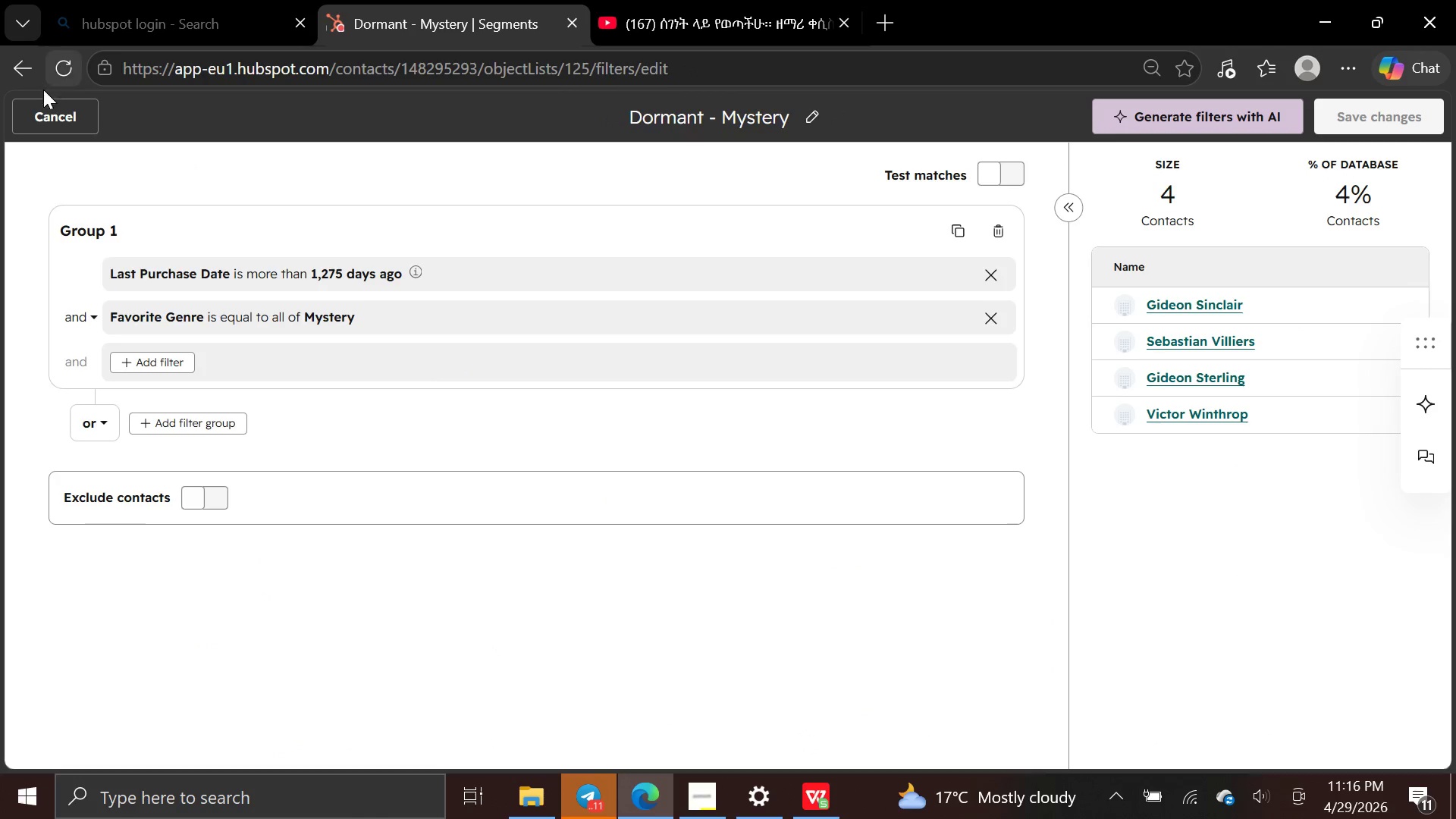 
left_click([49, 118])
 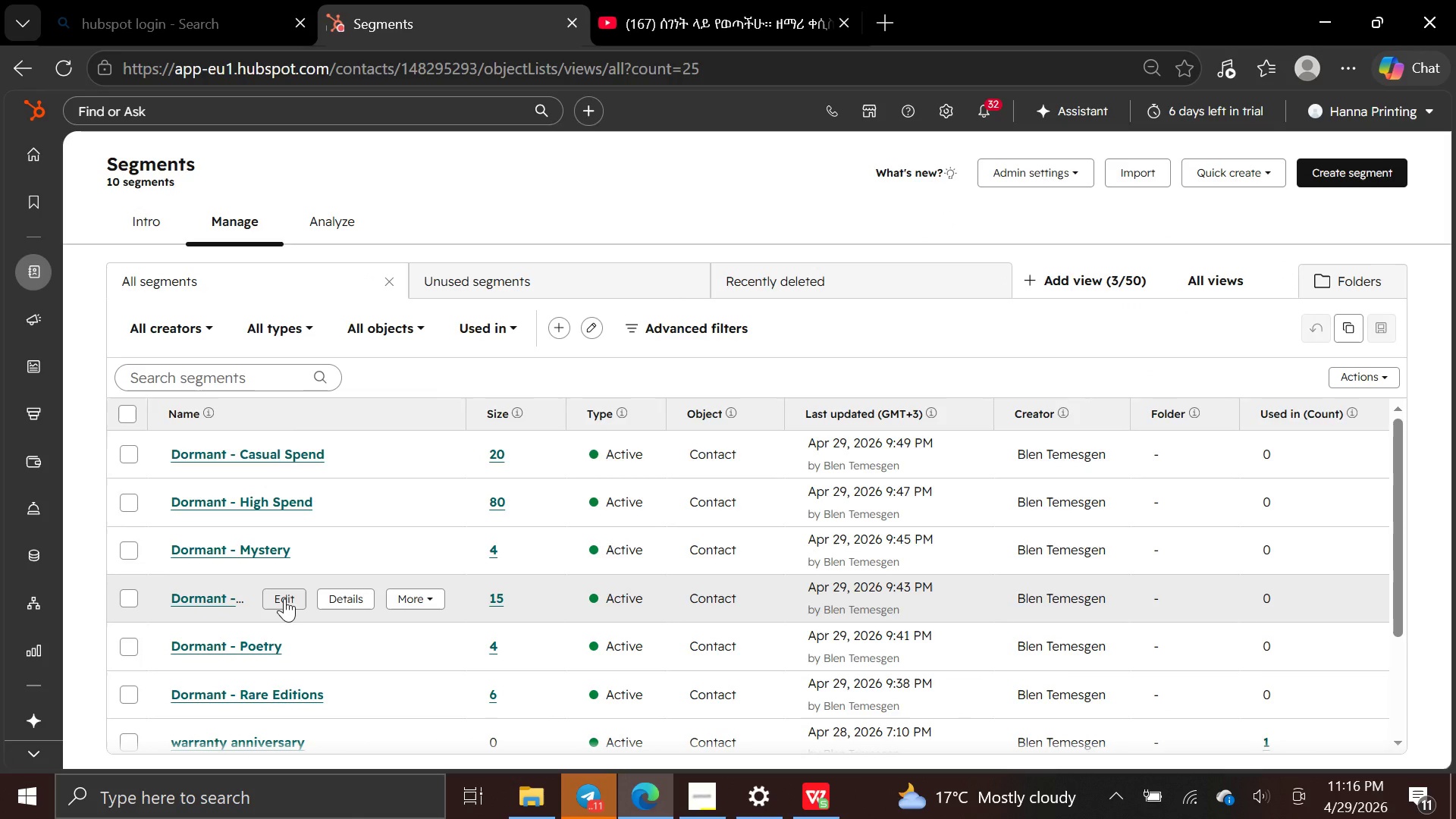 
left_click([284, 598])
 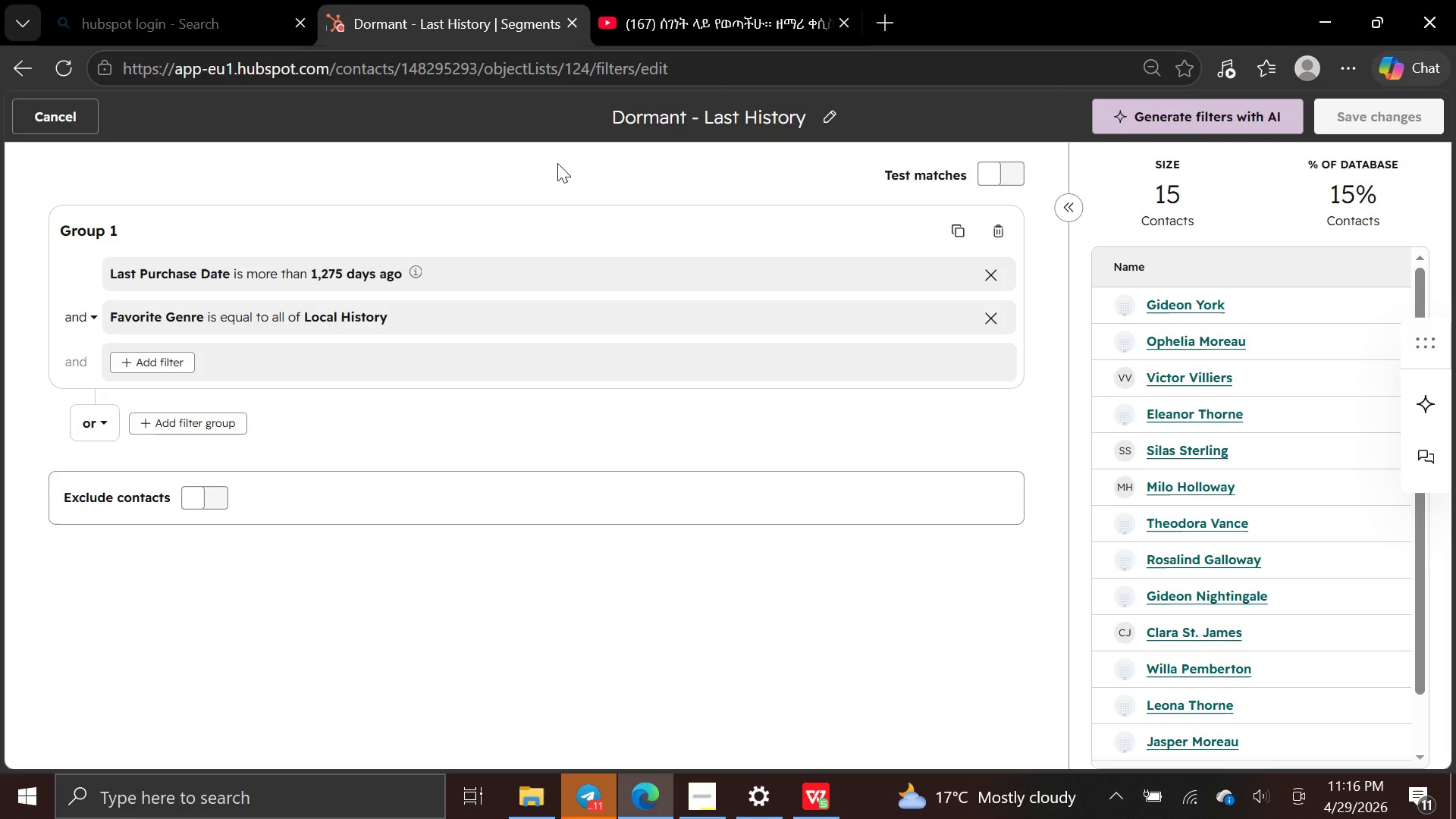 
key(PrintScreen)
 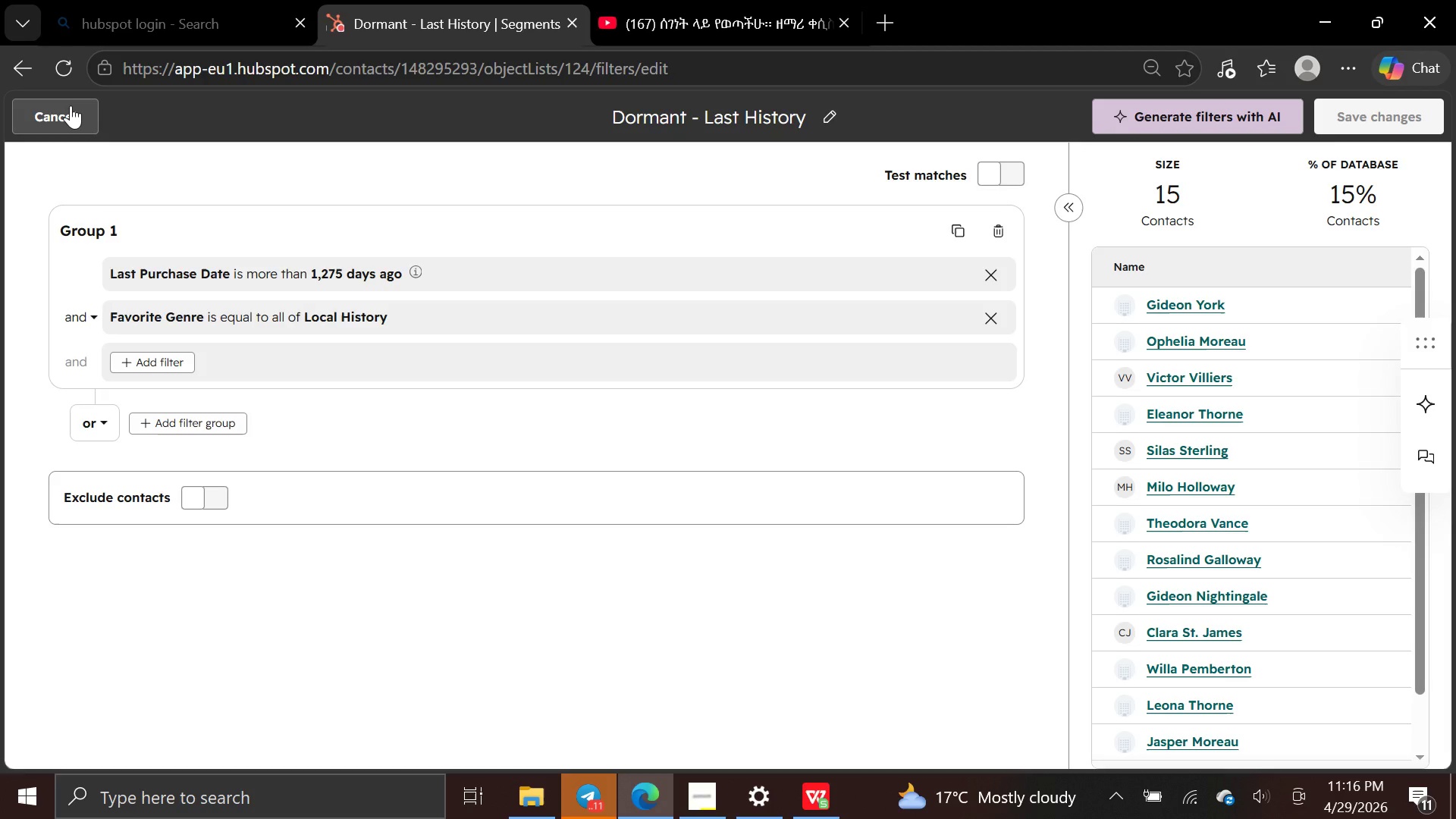 
left_click([71, 105])
 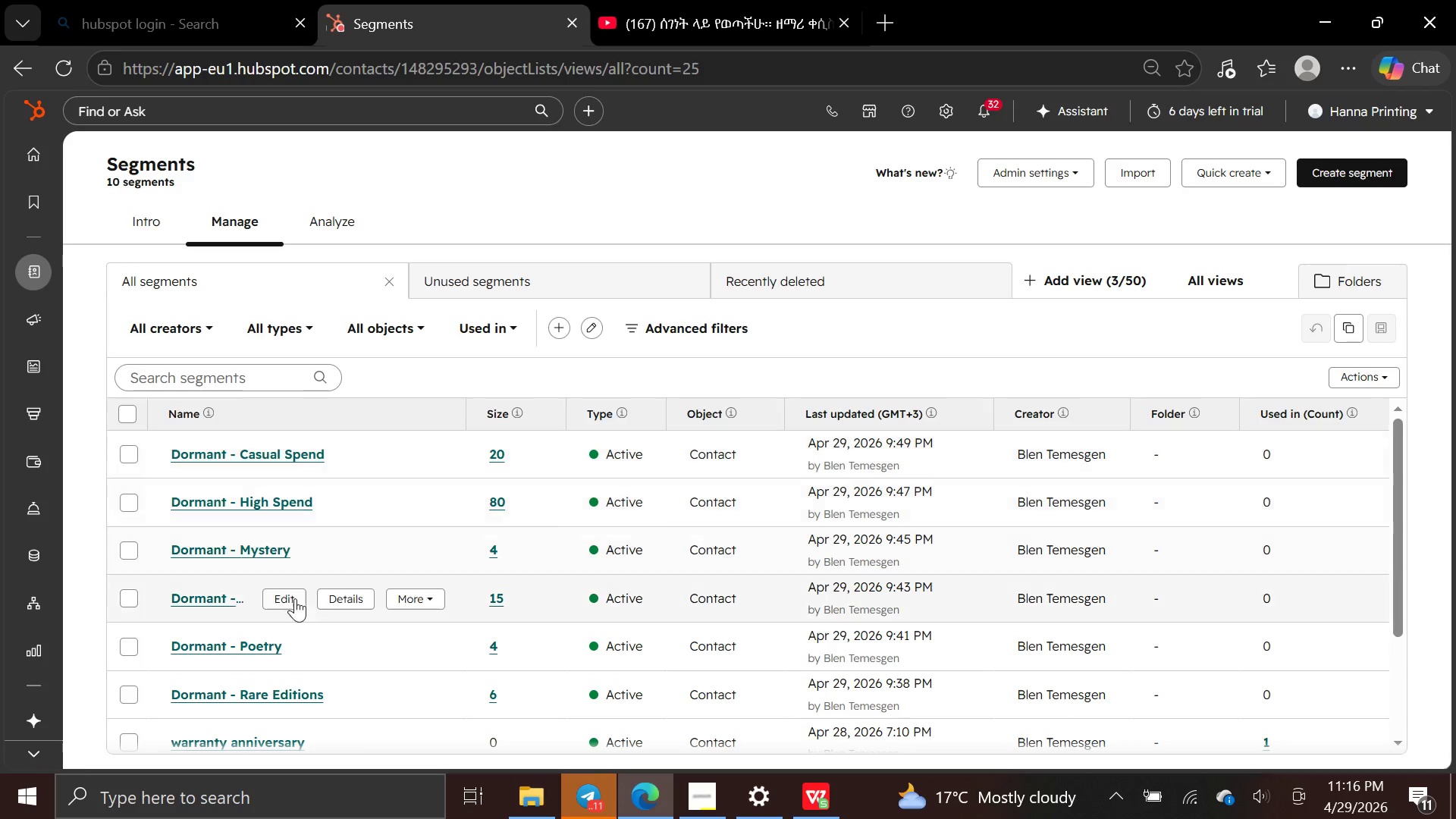 
wait(9.58)
 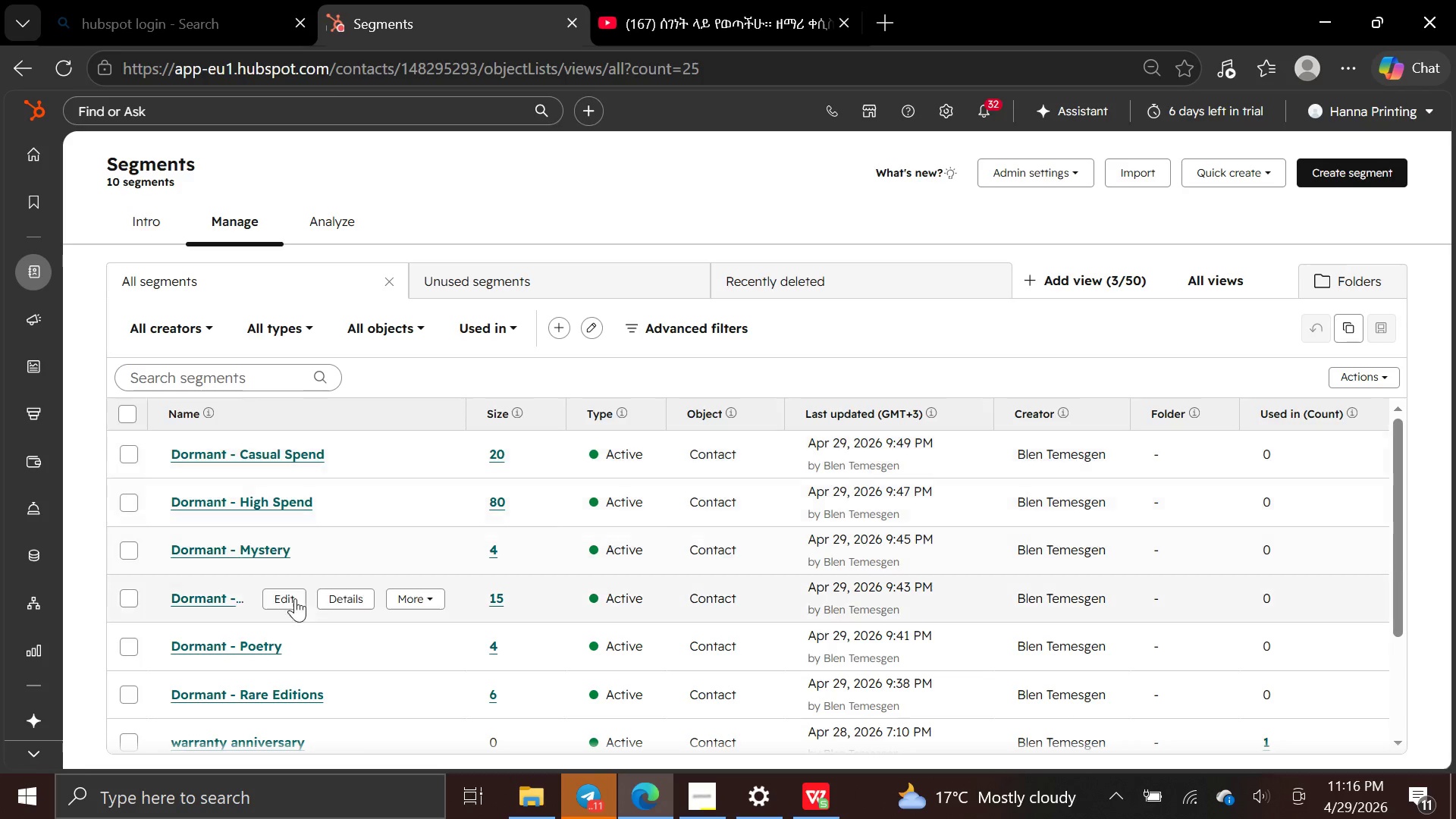 
left_click([699, 795])